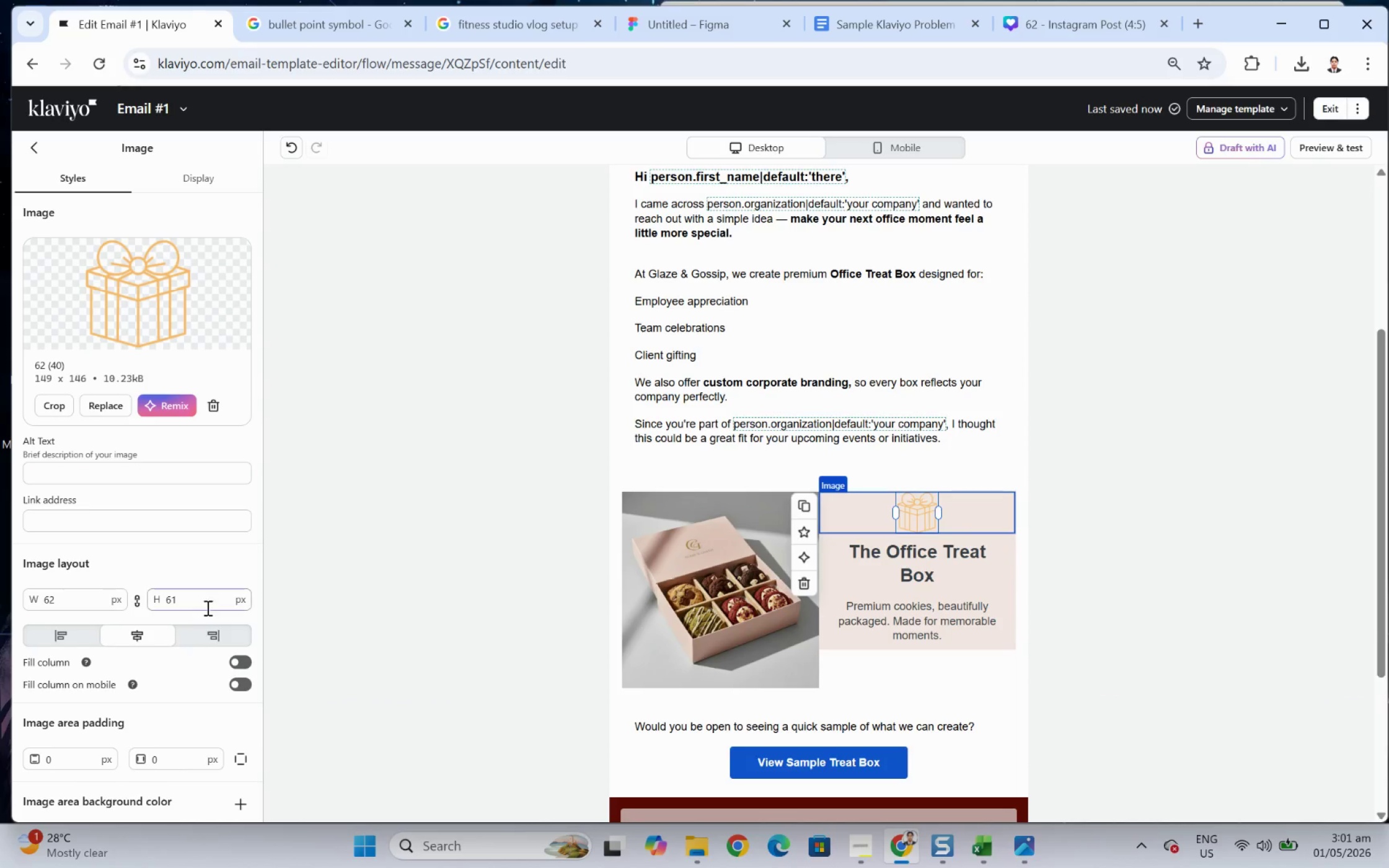 
scroll: coordinate [144, 667], scroll_direction: down, amount: 4.0
 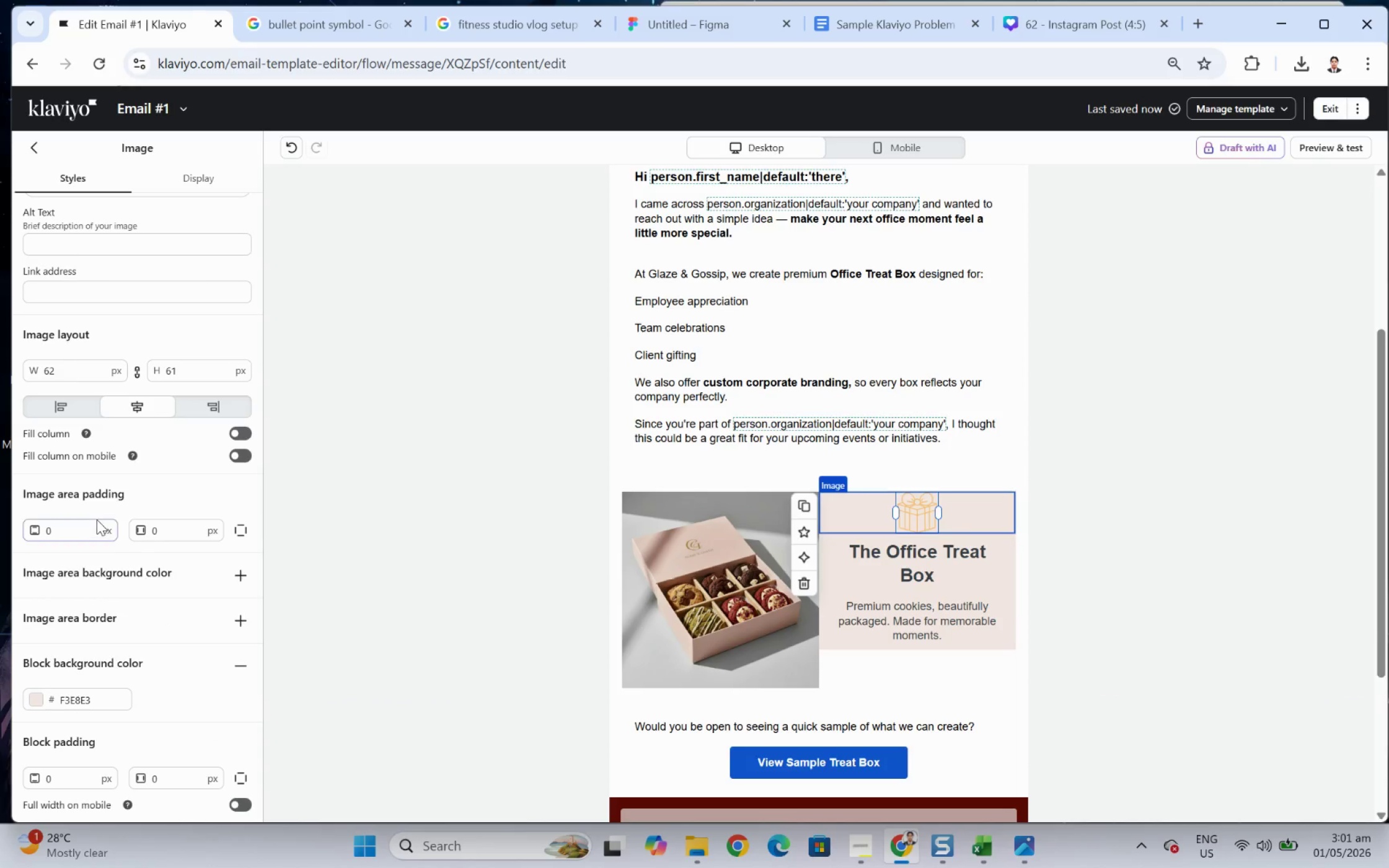 
left_click([97, 519])
 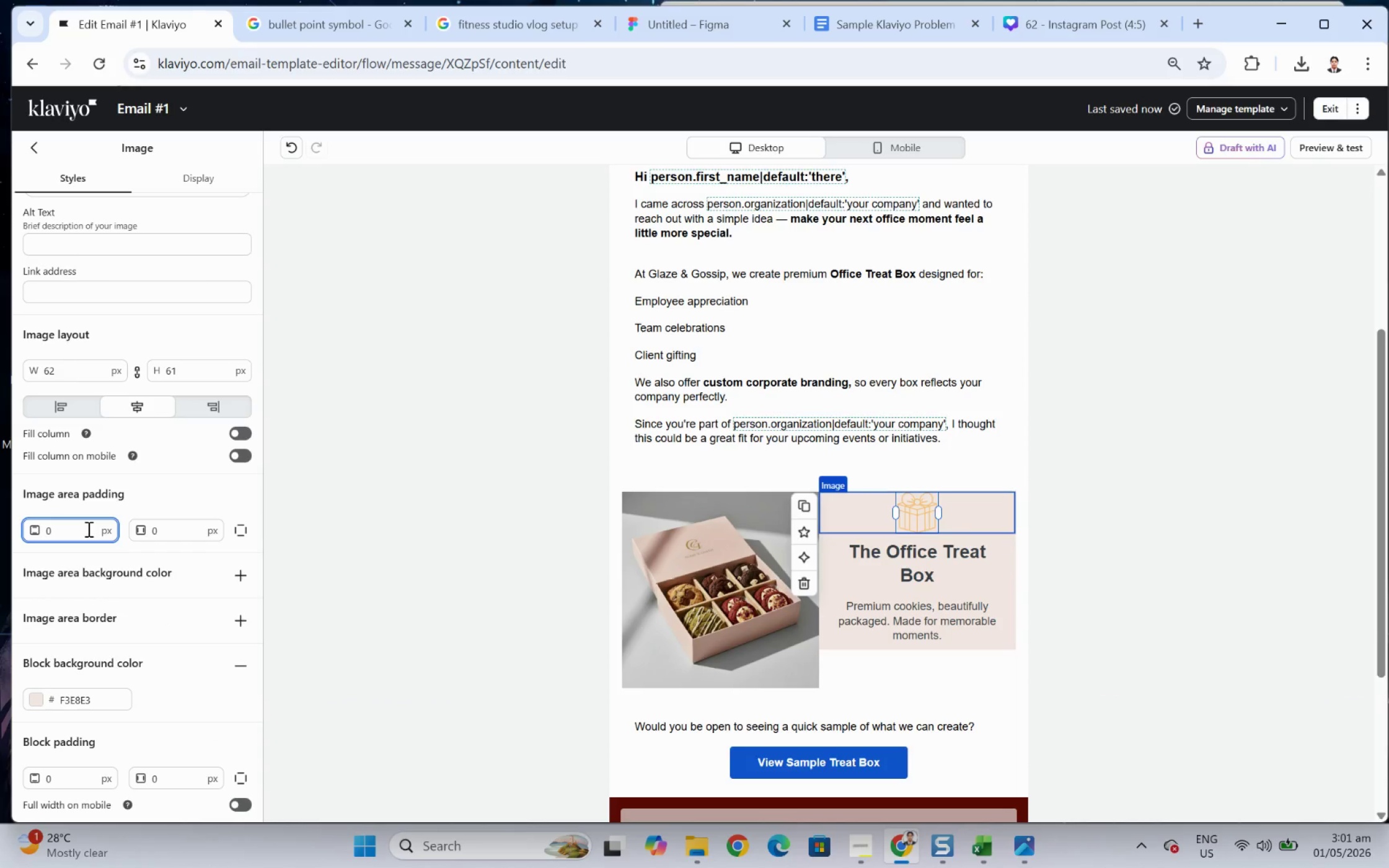 
double_click([87, 528])
 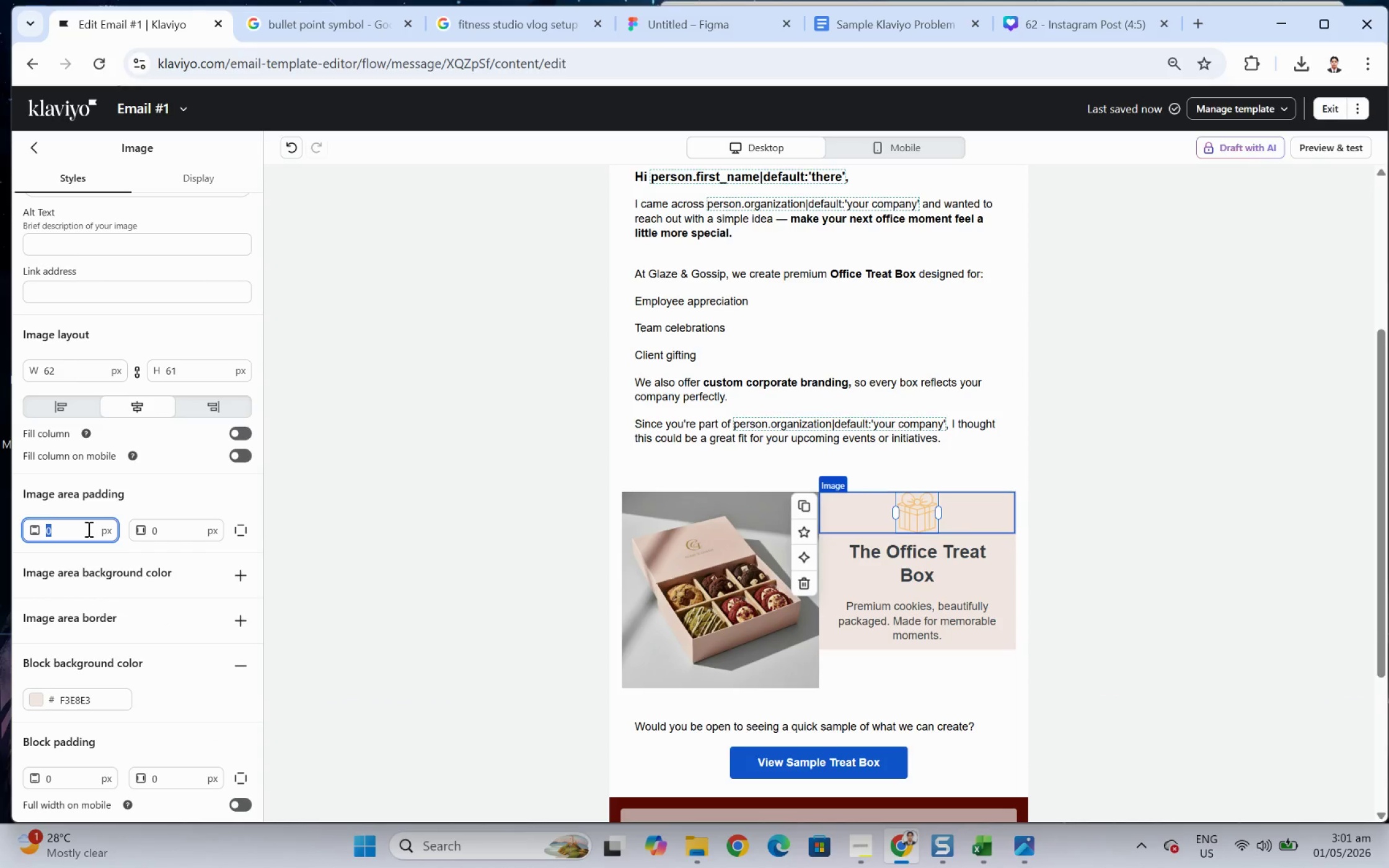 
hold_key(key=Numpad1, duration=0.31)
 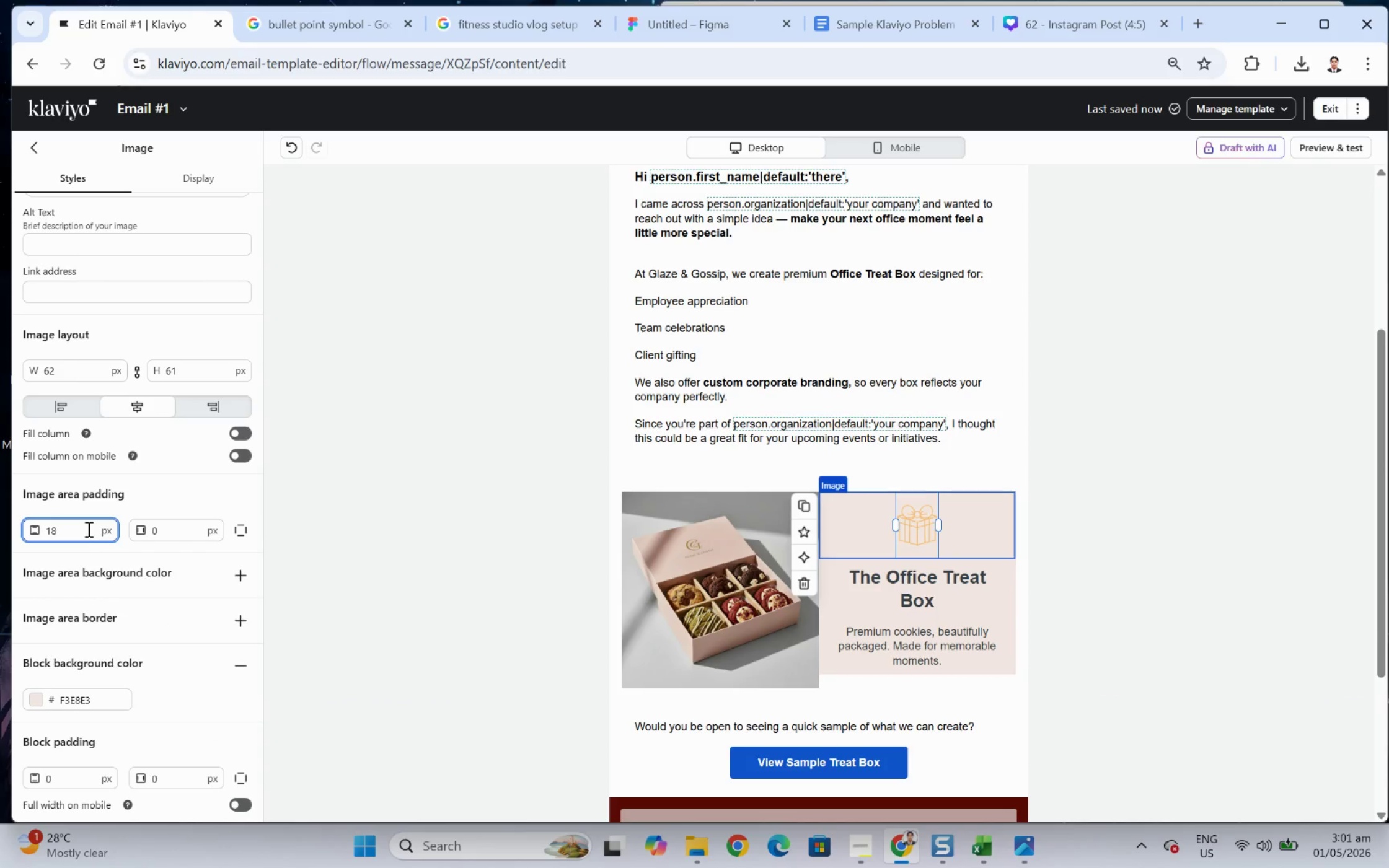 
key(Numpad8)
 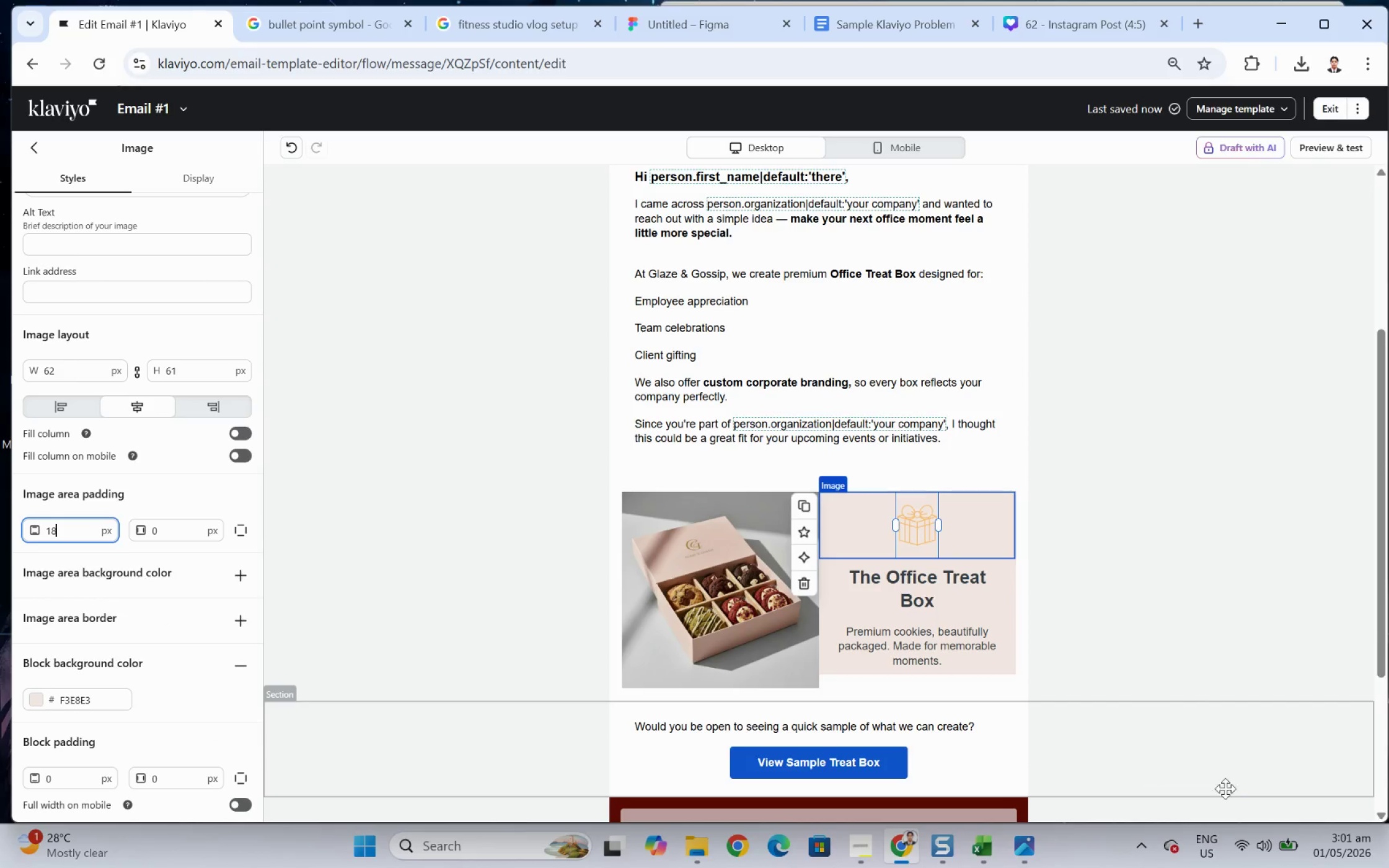 
left_click([1172, 660])
 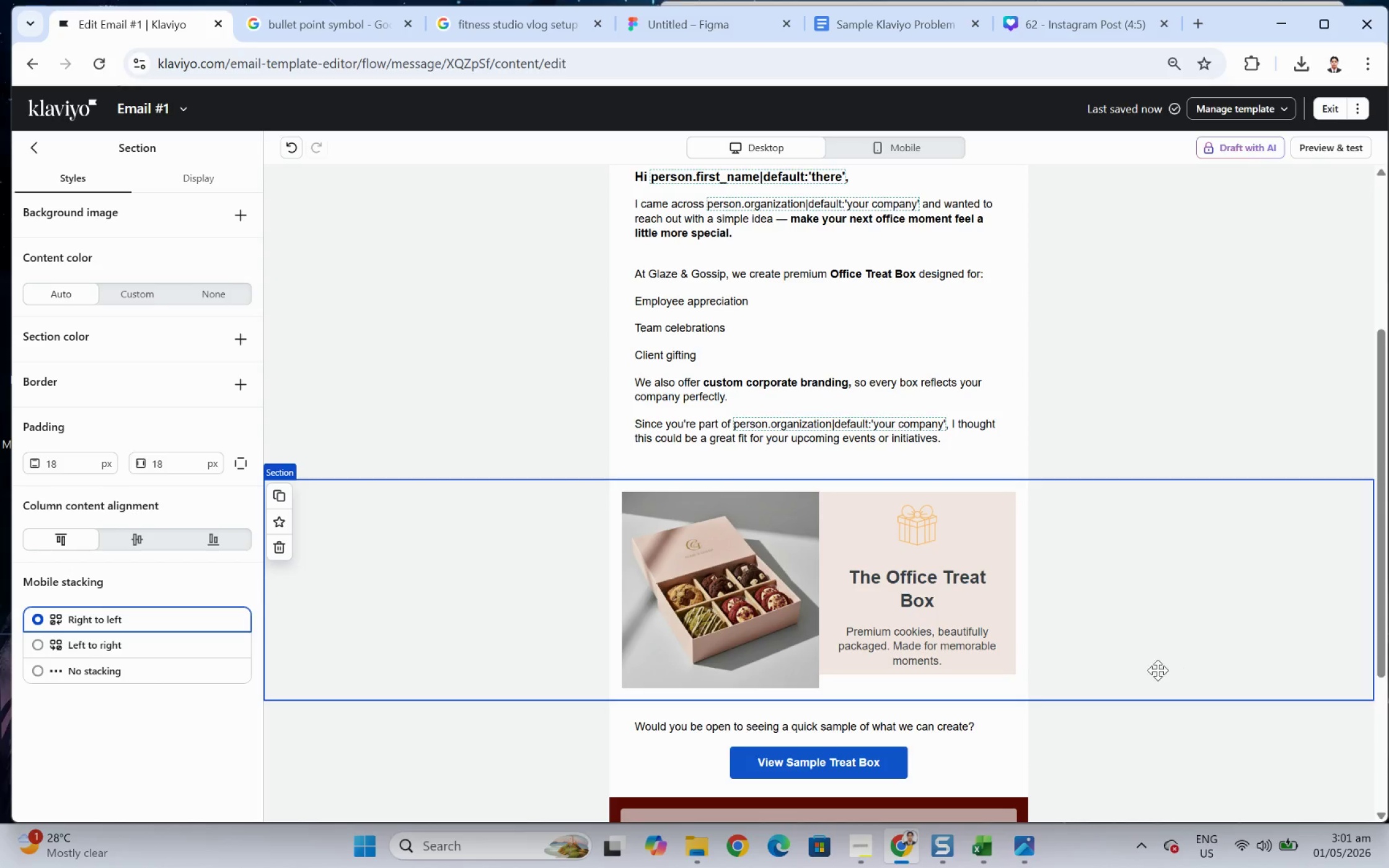 
left_click([963, 646])
 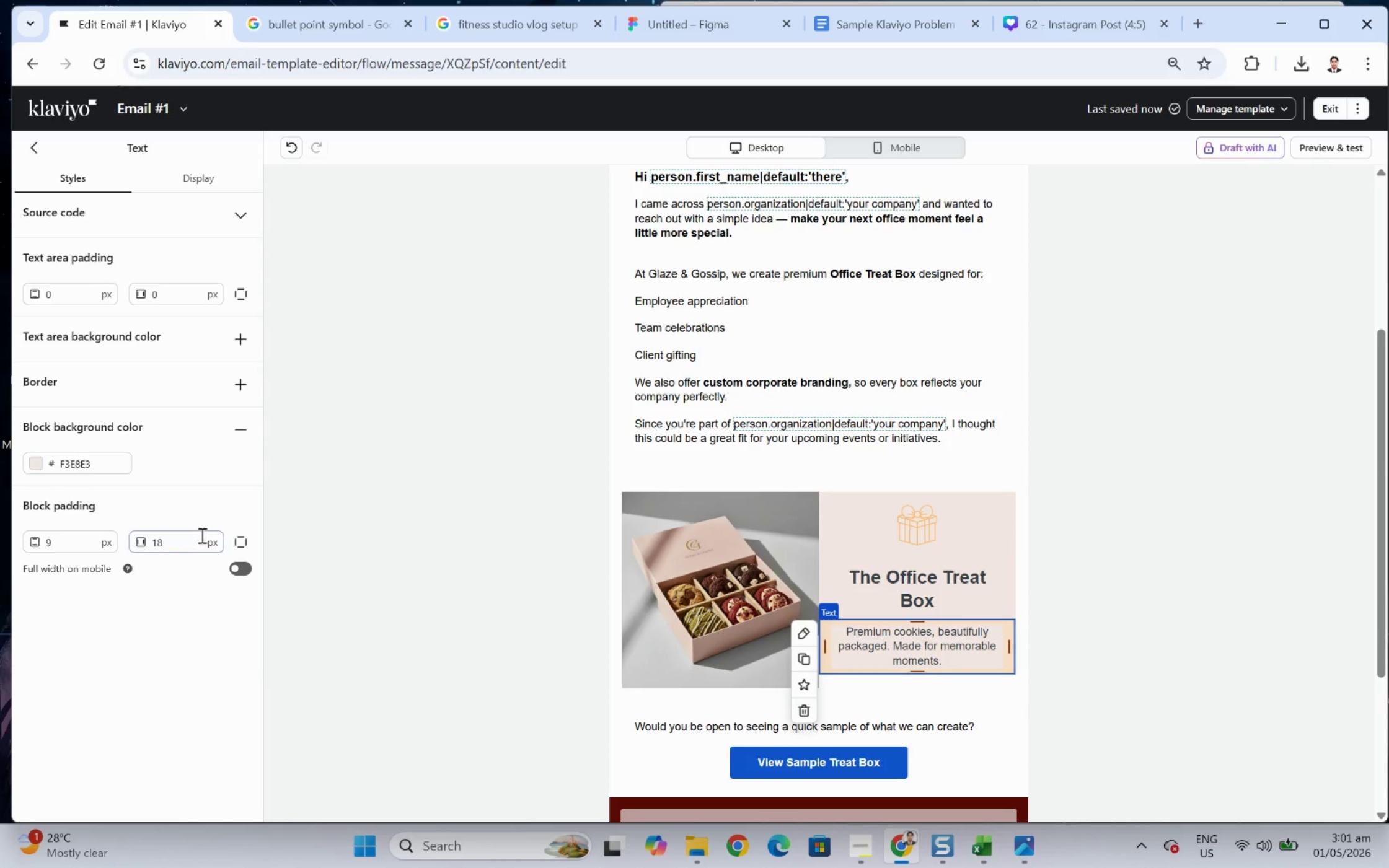 
double_click([64, 537])
 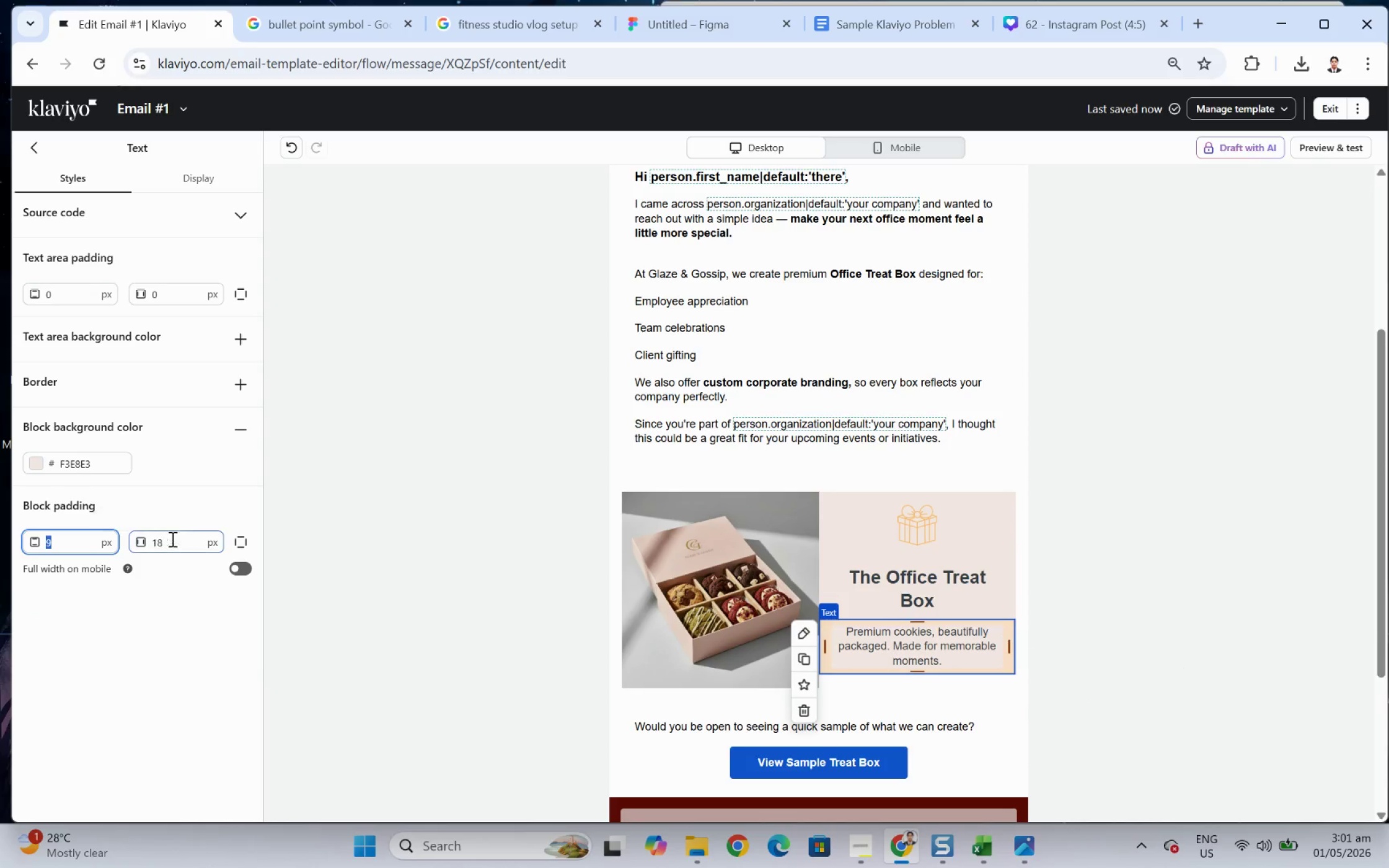 
left_click([242, 537])
 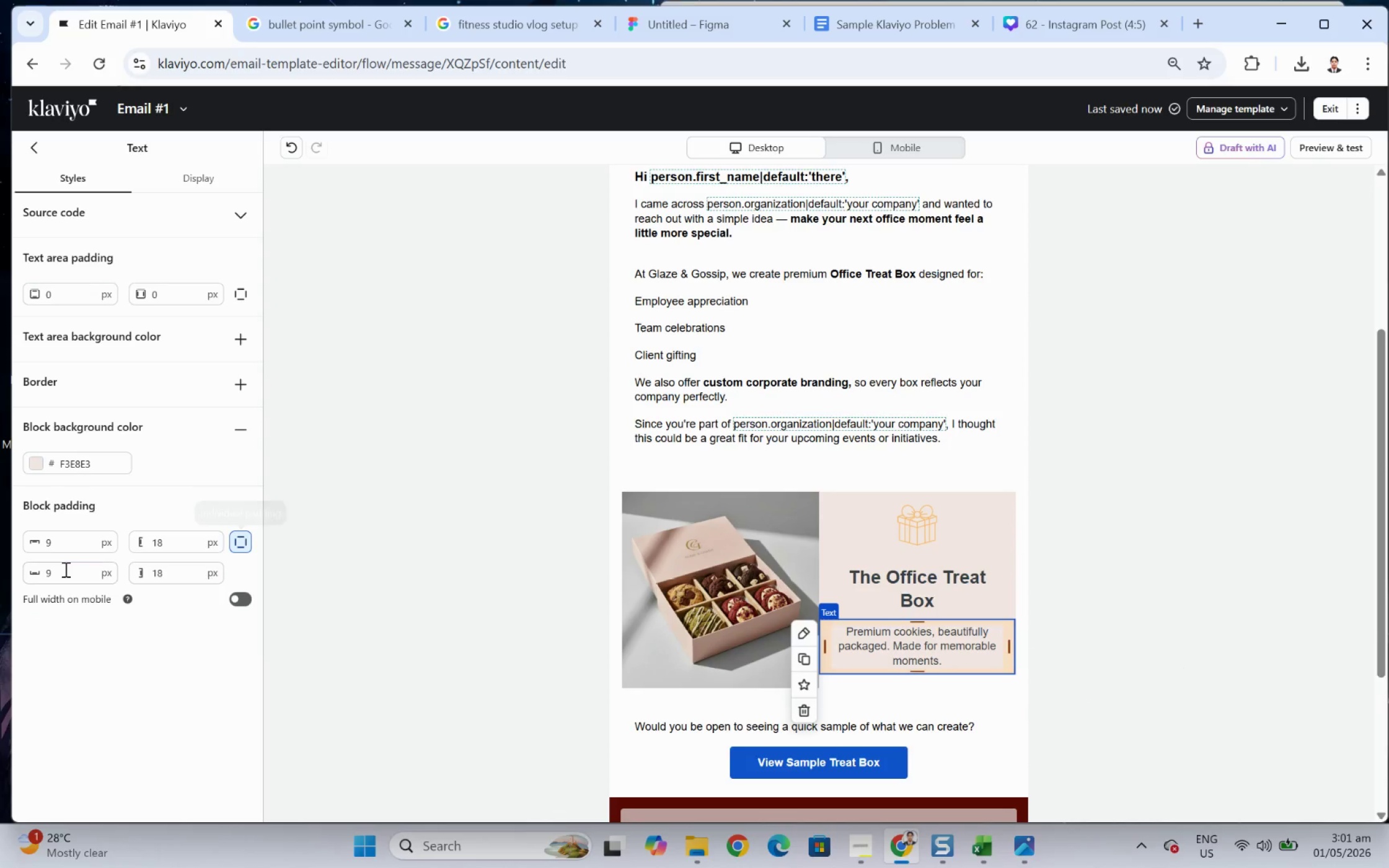 
double_click([64, 569])
 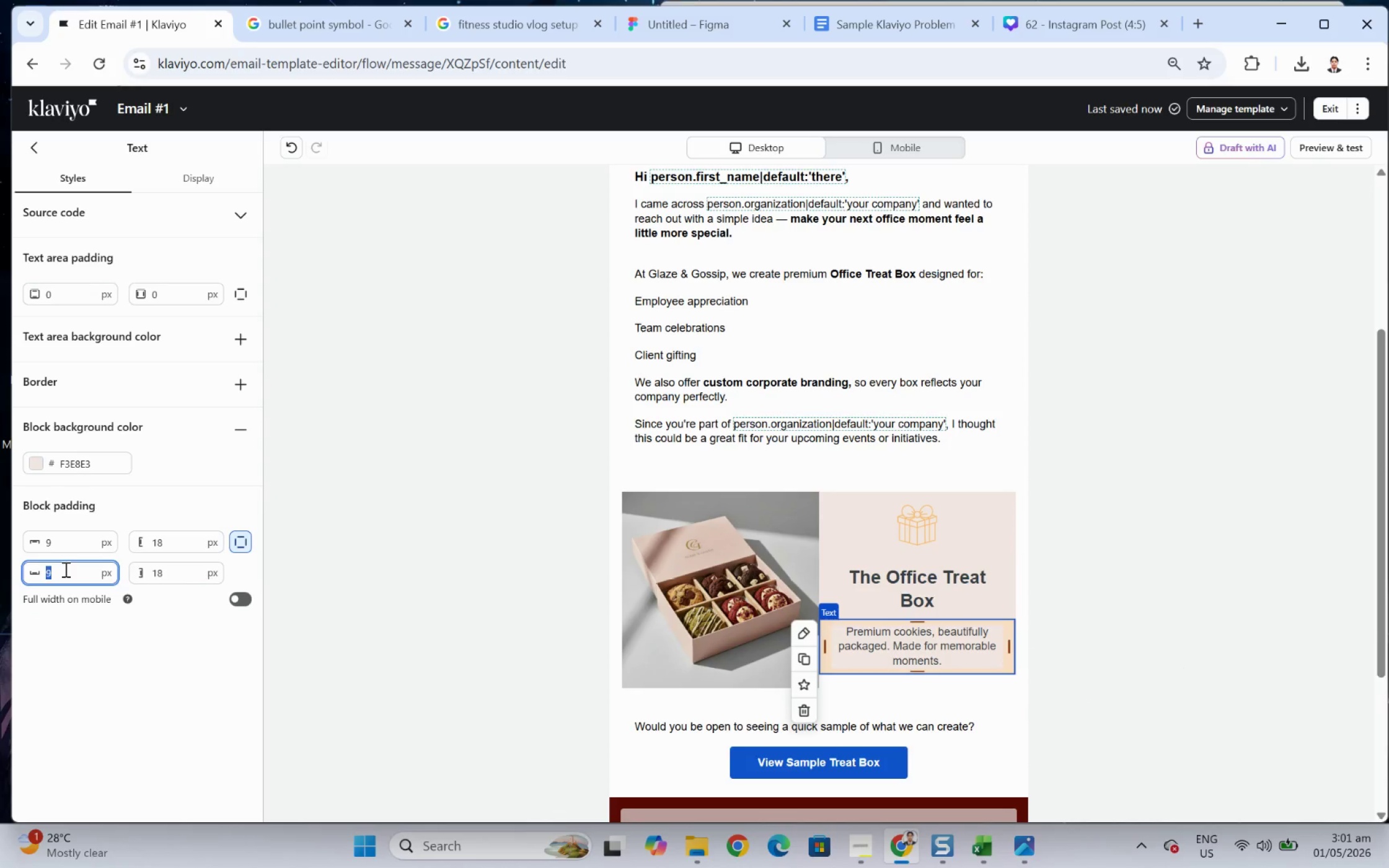 
key(Numpad1)
 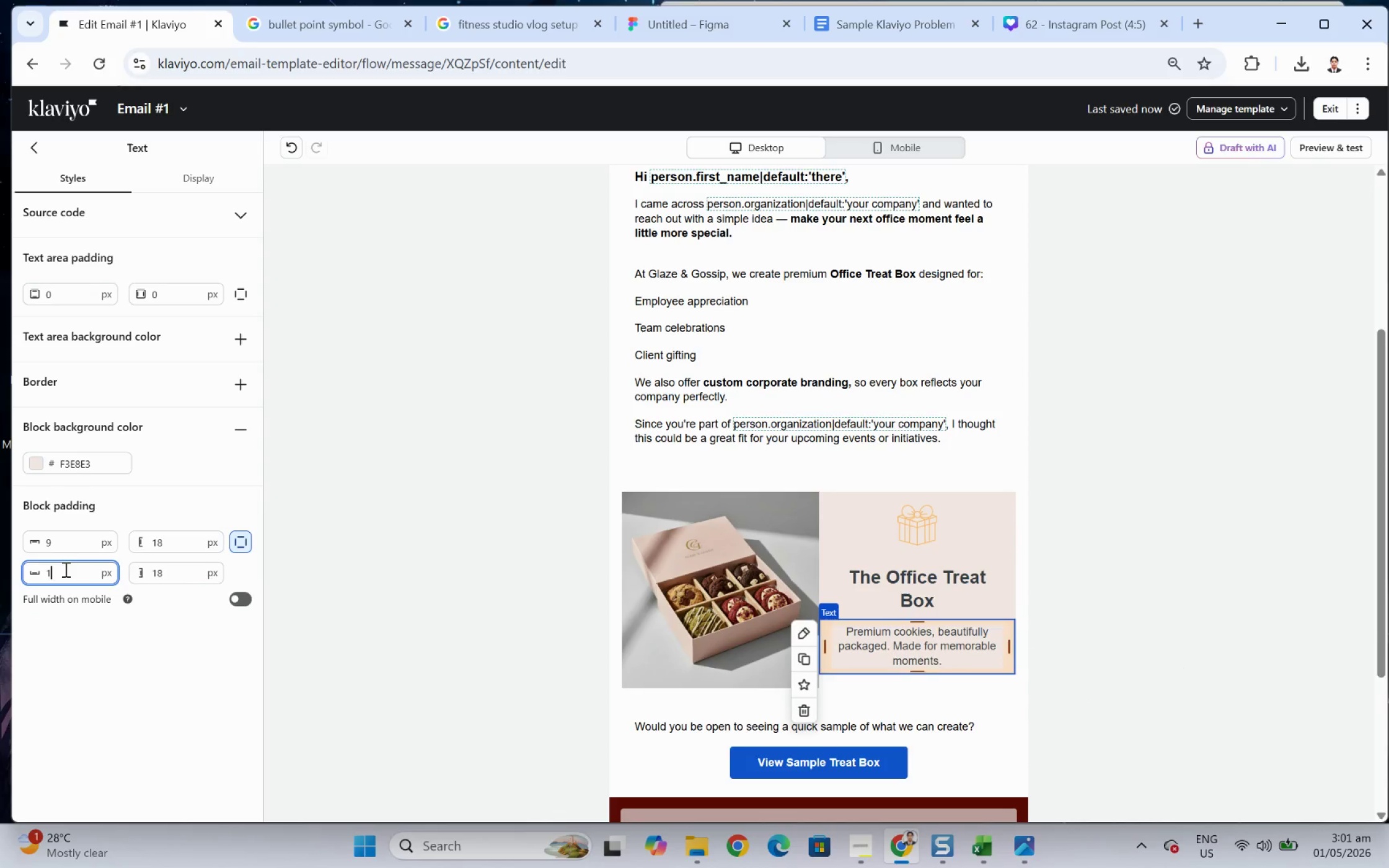 
key(Numpad8)
 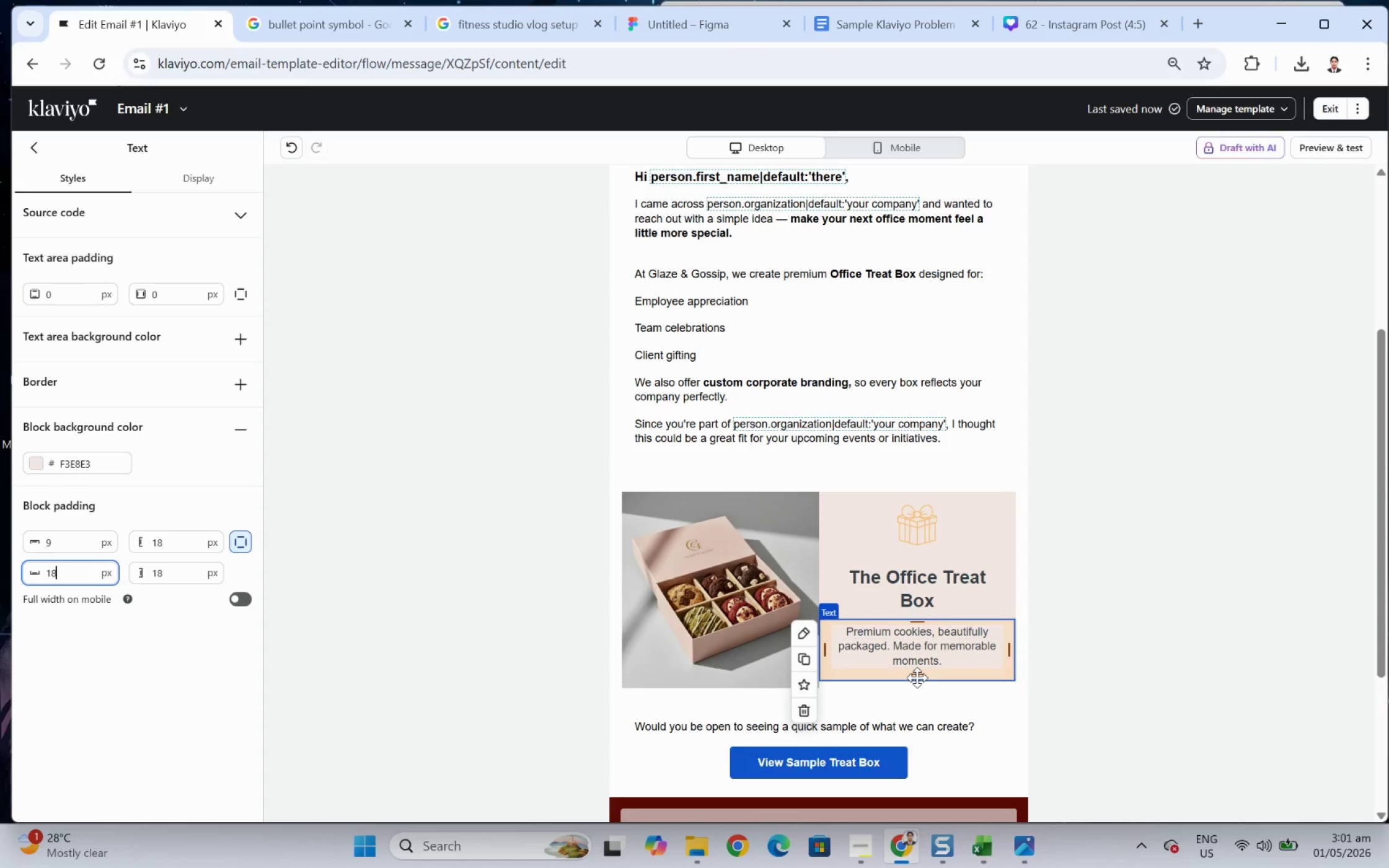 
left_click_drag(start_coordinate=[917, 673], to_coordinate=[916, 679])
 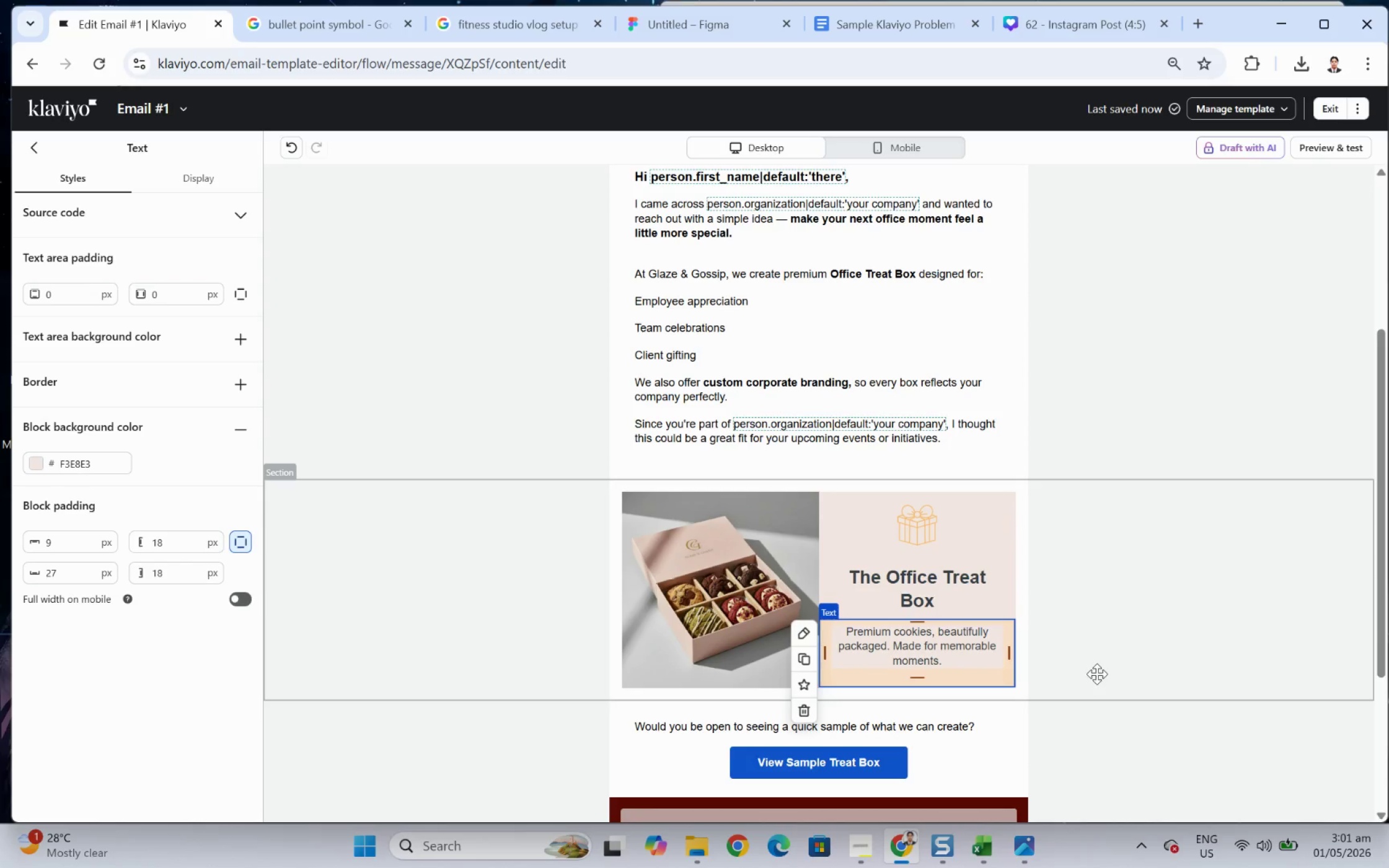 
left_click([1096, 673])
 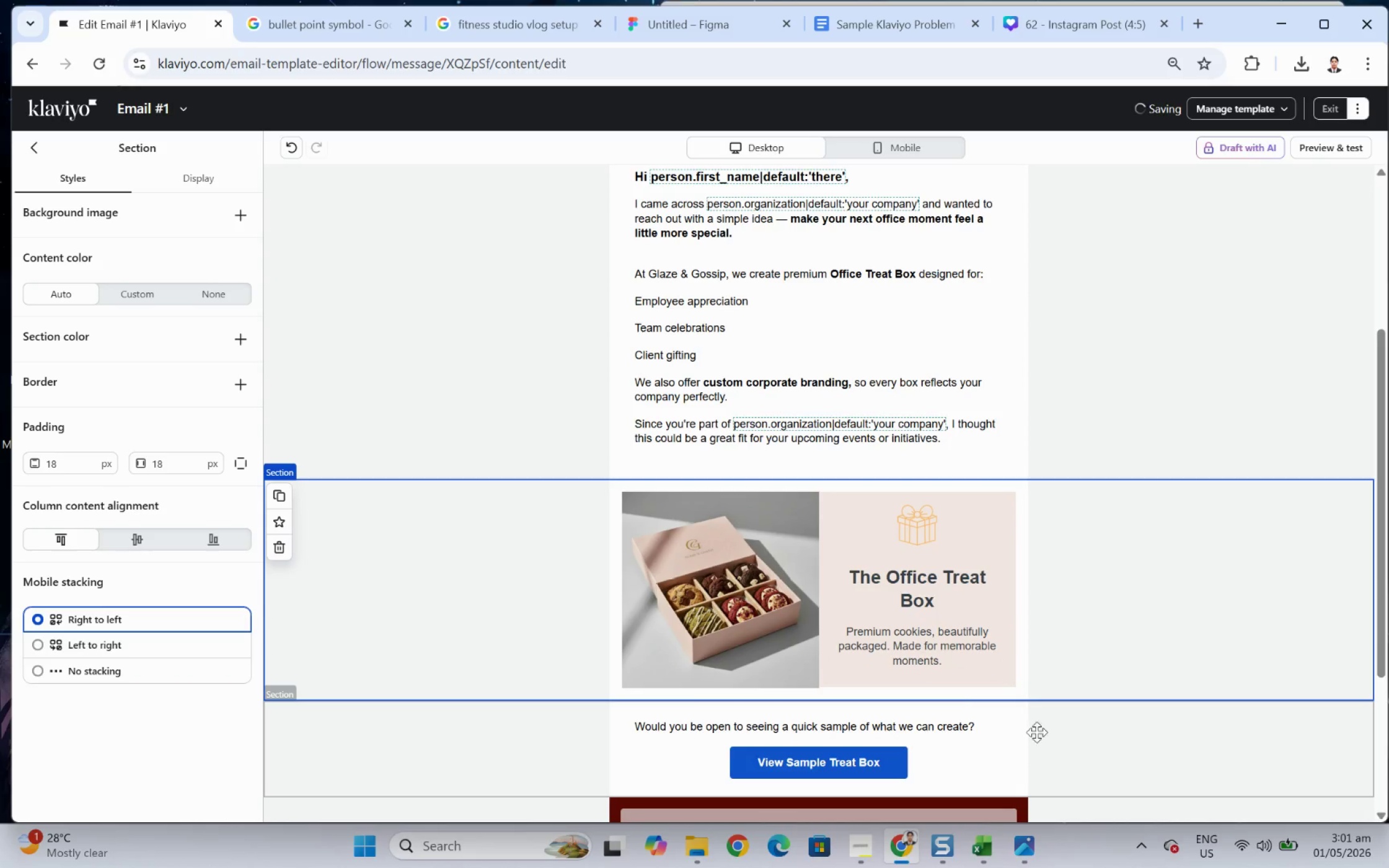 
left_click([946, 677])
 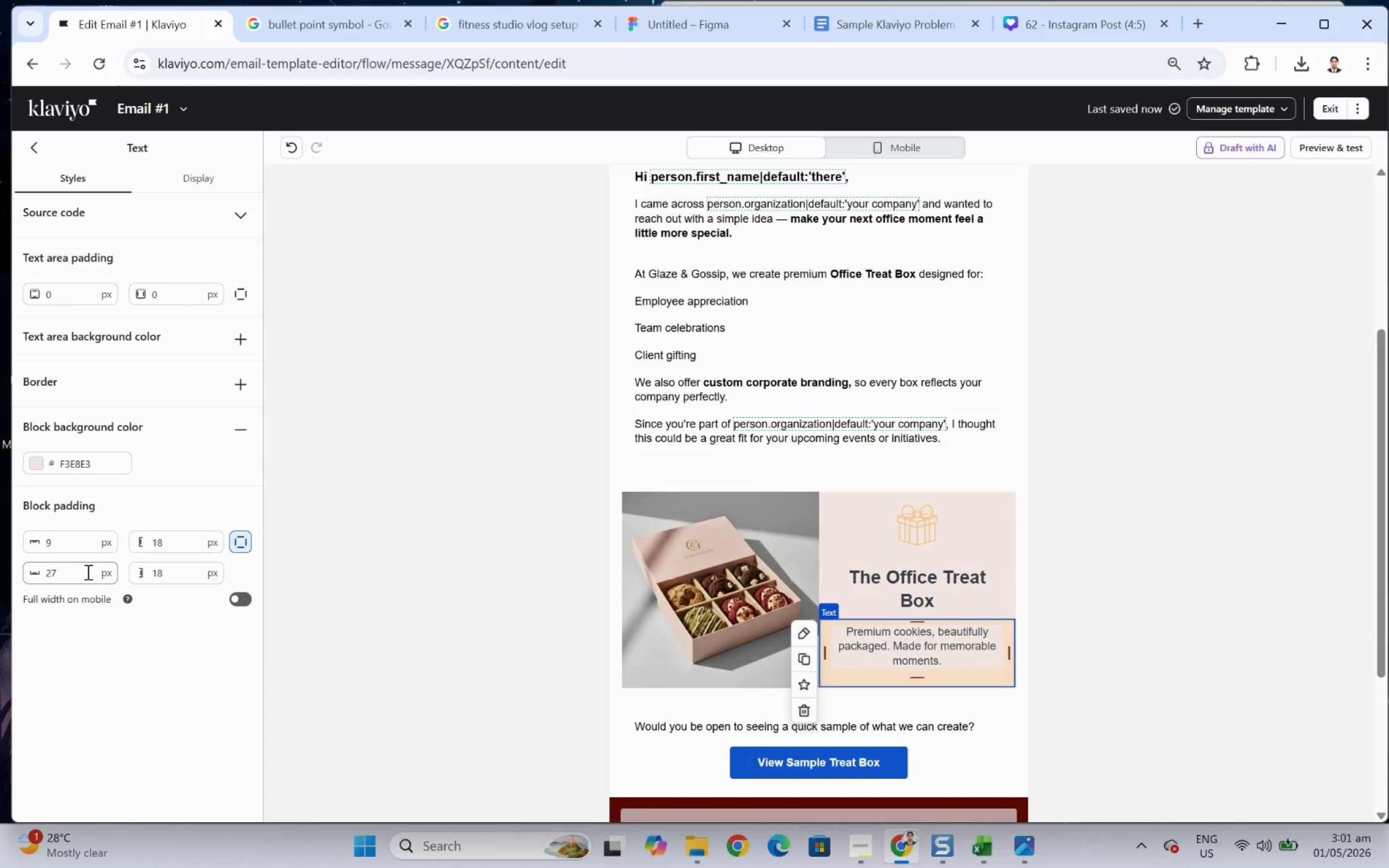 
double_click([76, 569])
 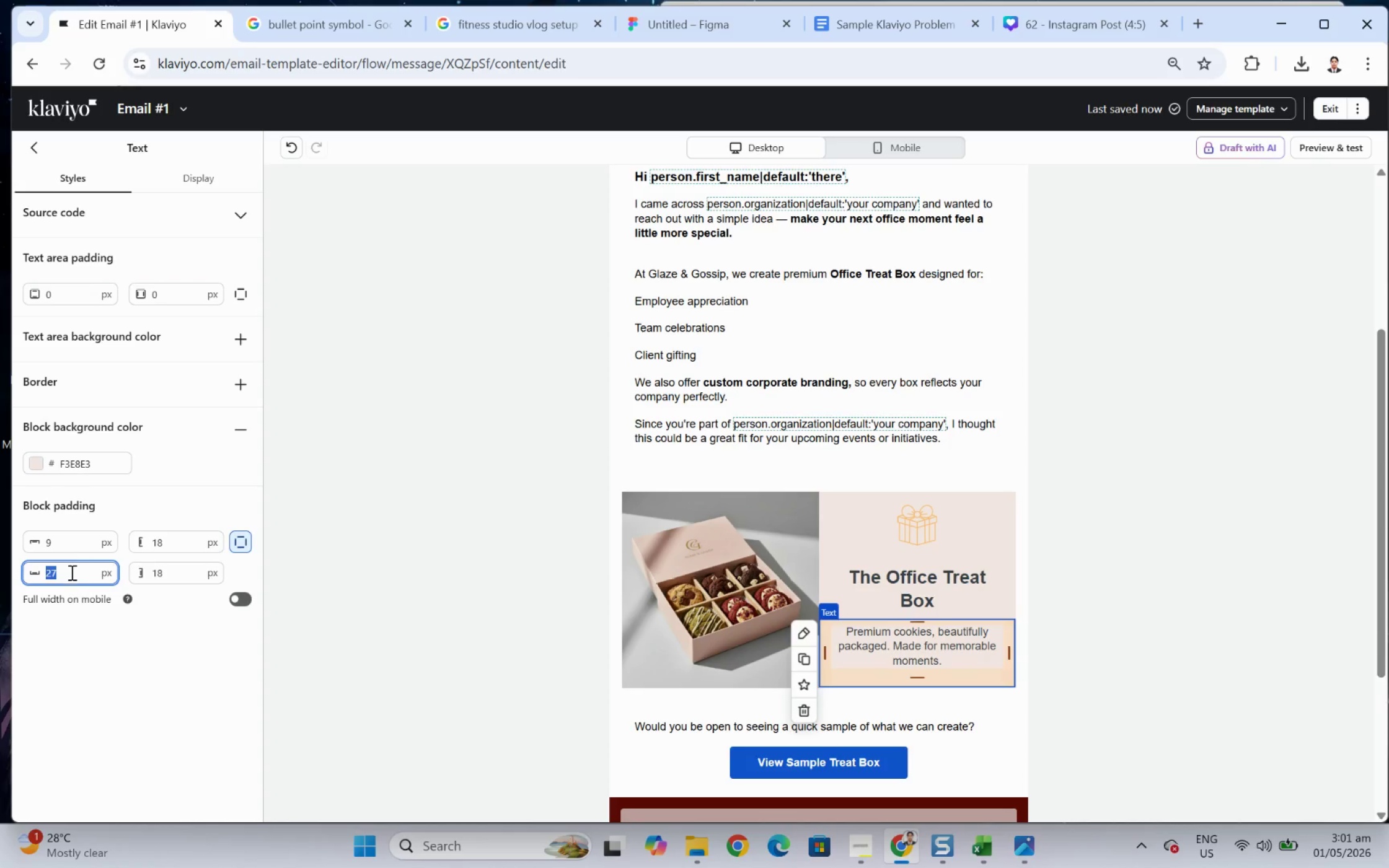 
key(Numpad2)
 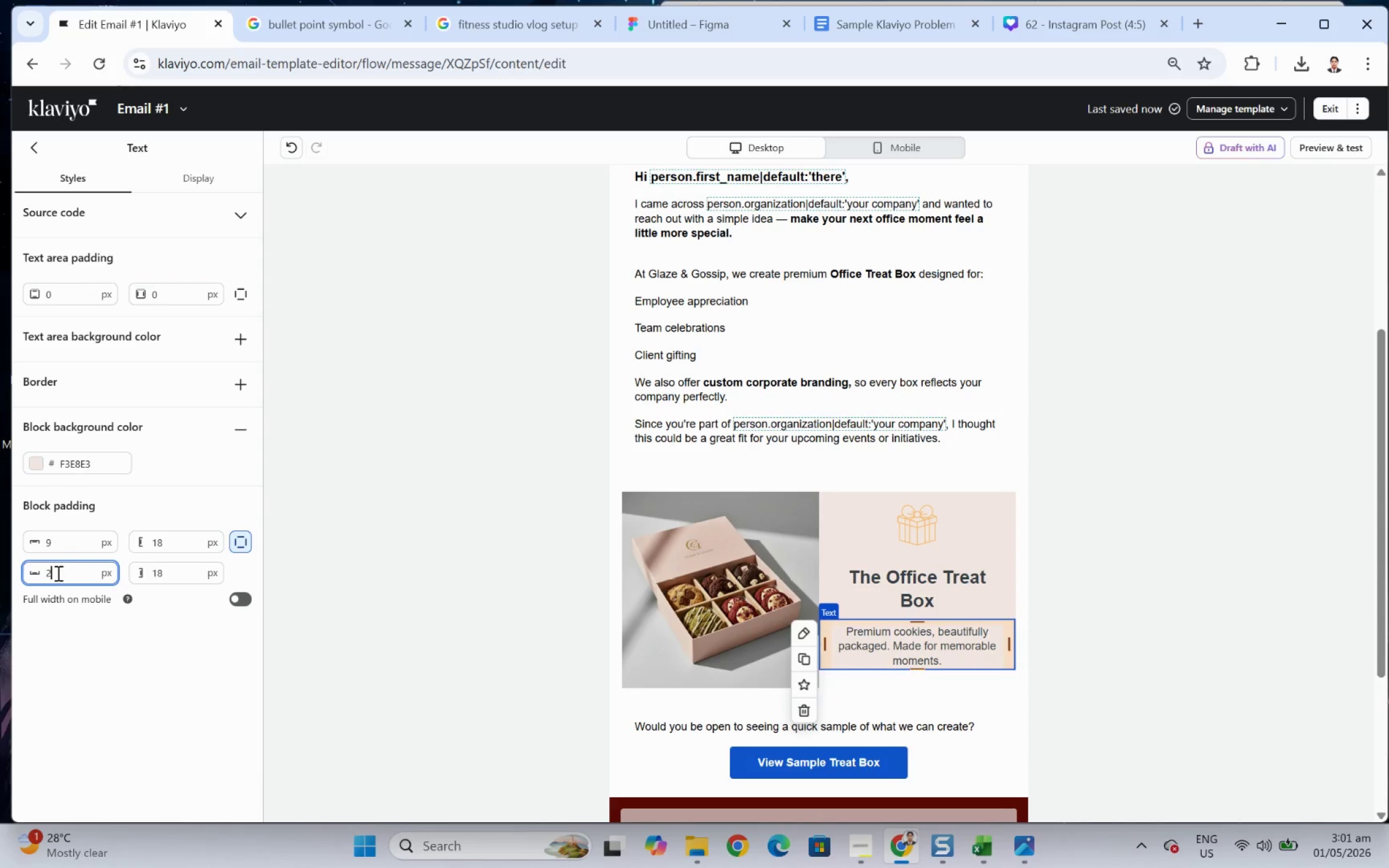 
key(Numpad8)
 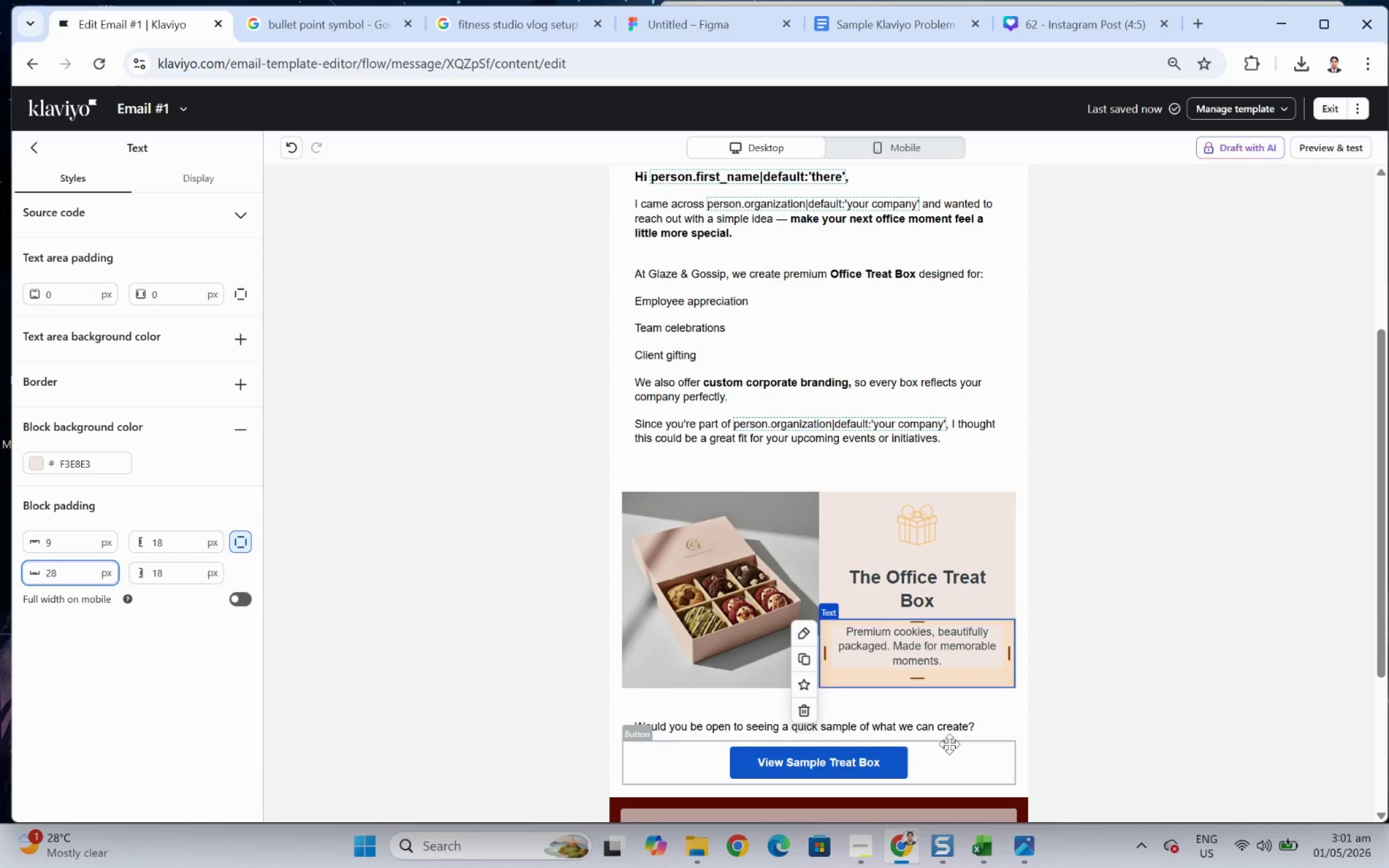 
left_click([1213, 771])
 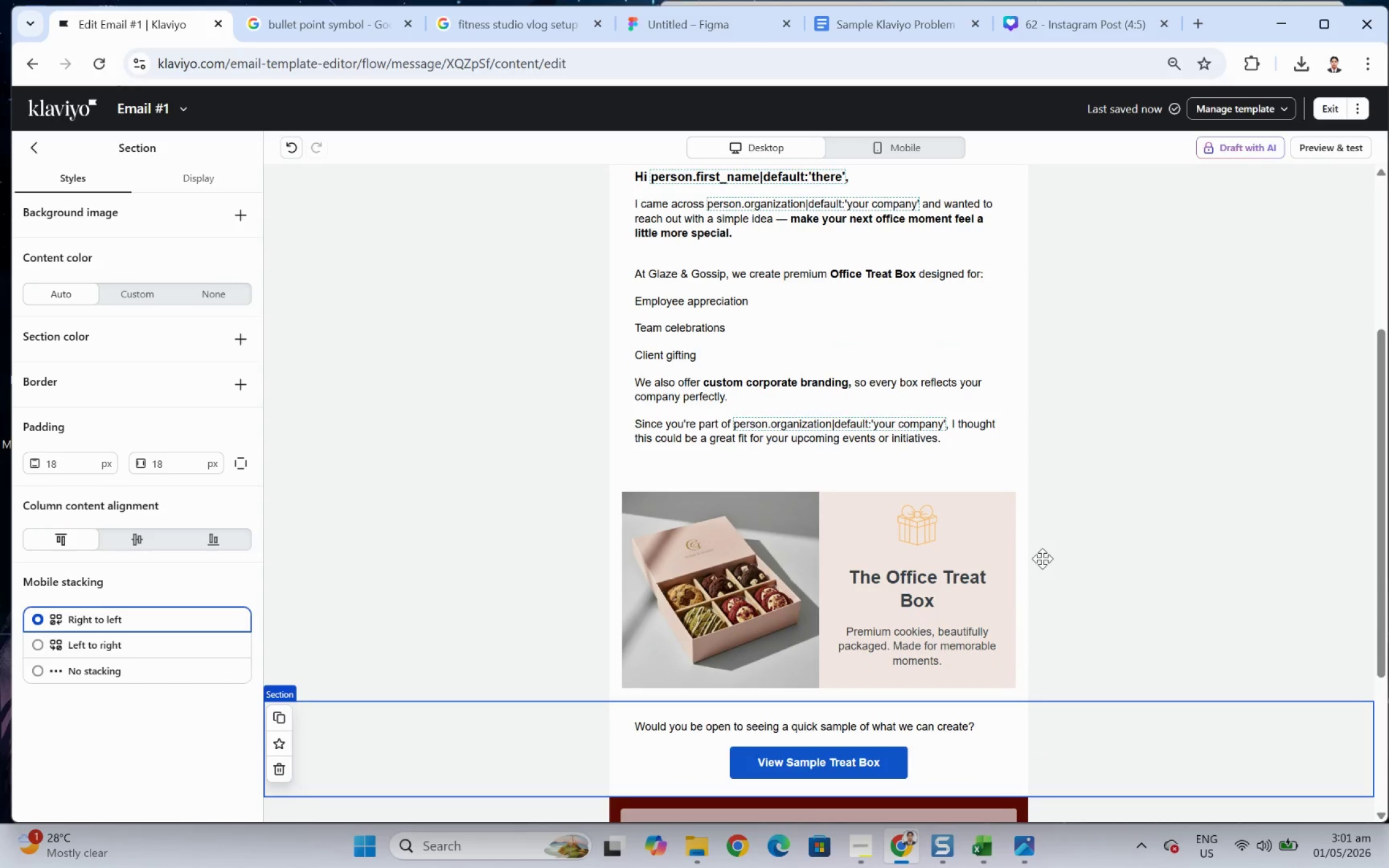 
wait(5.11)
 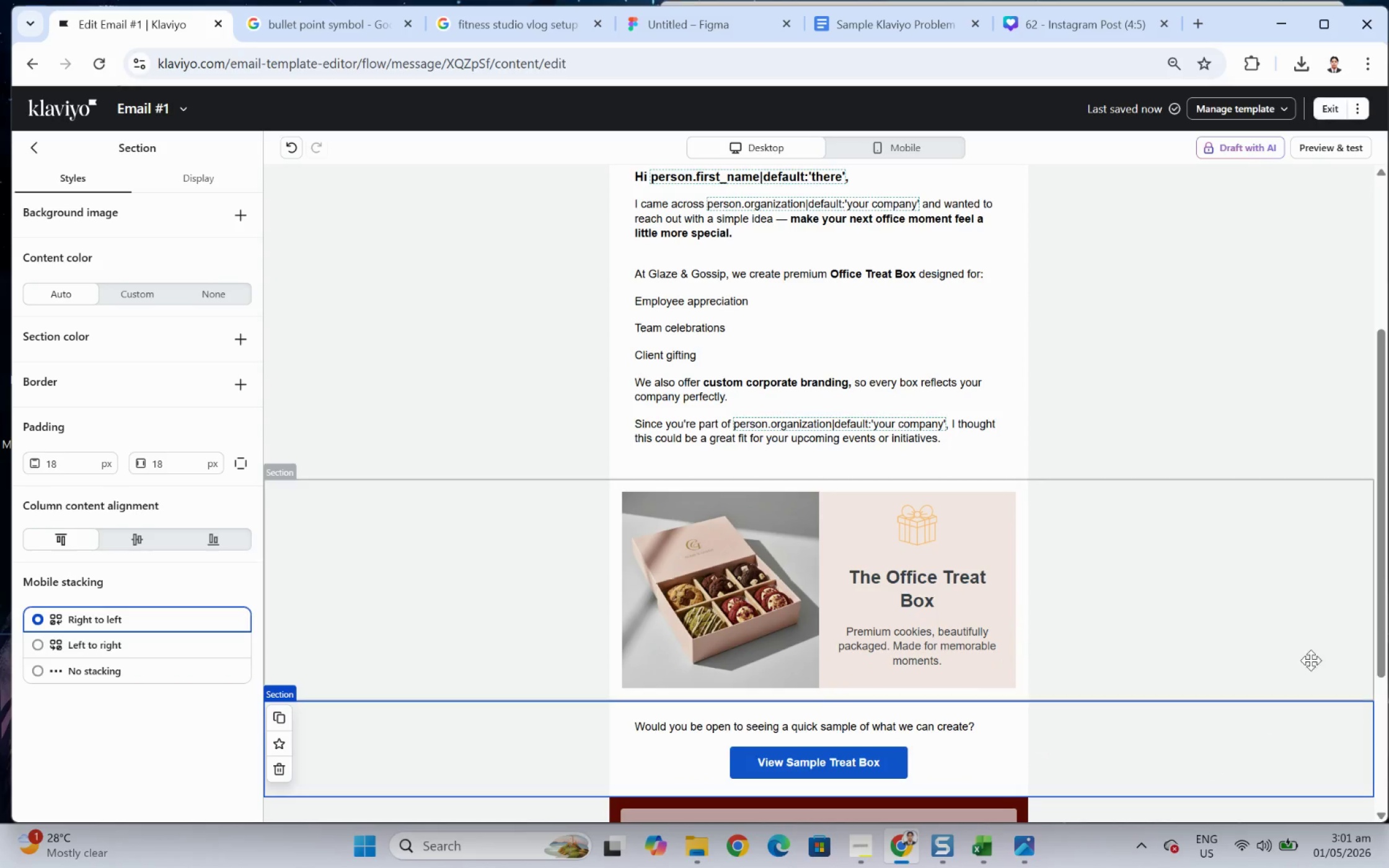 
left_click([910, 522])
 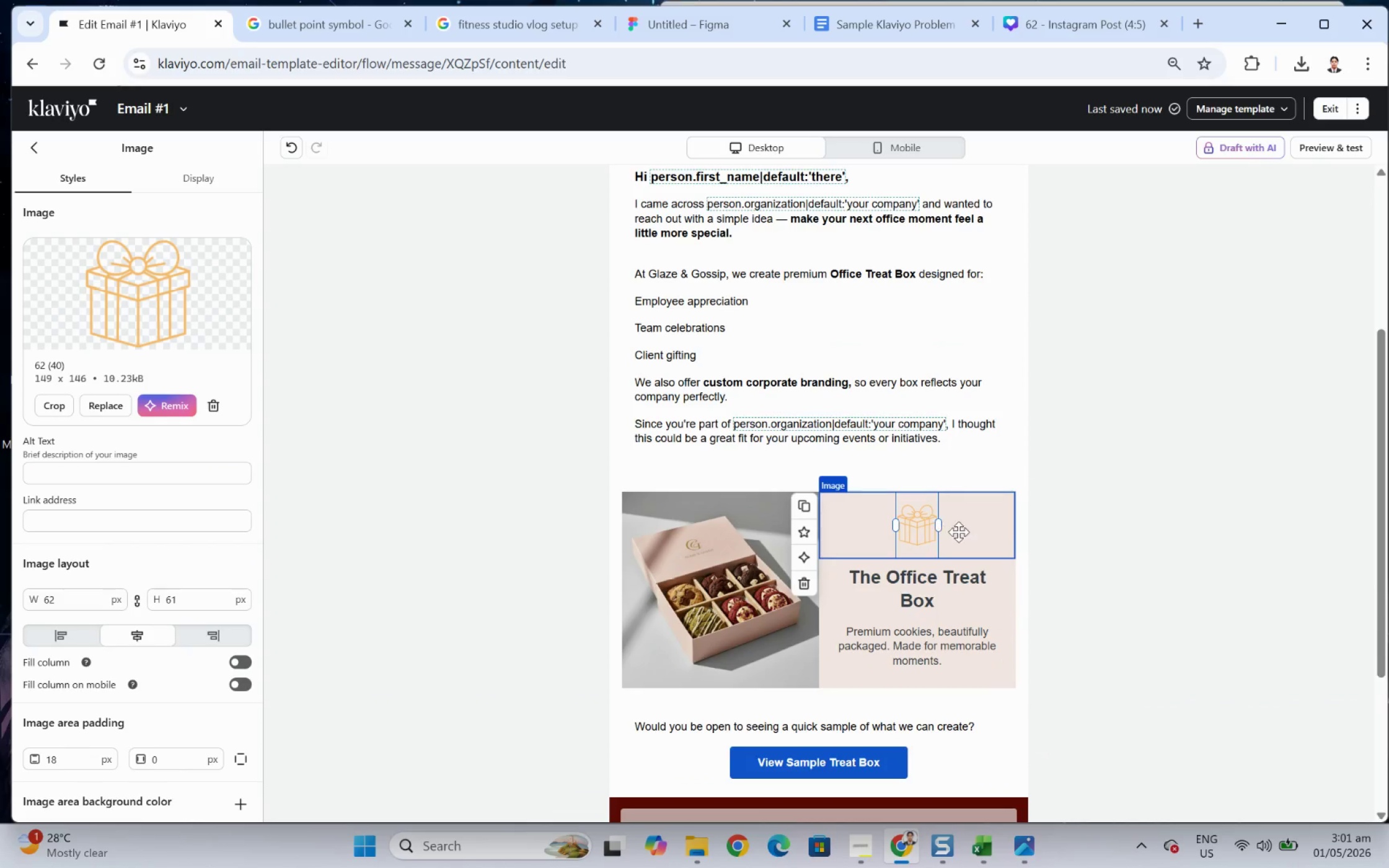 
left_click([1106, 537])
 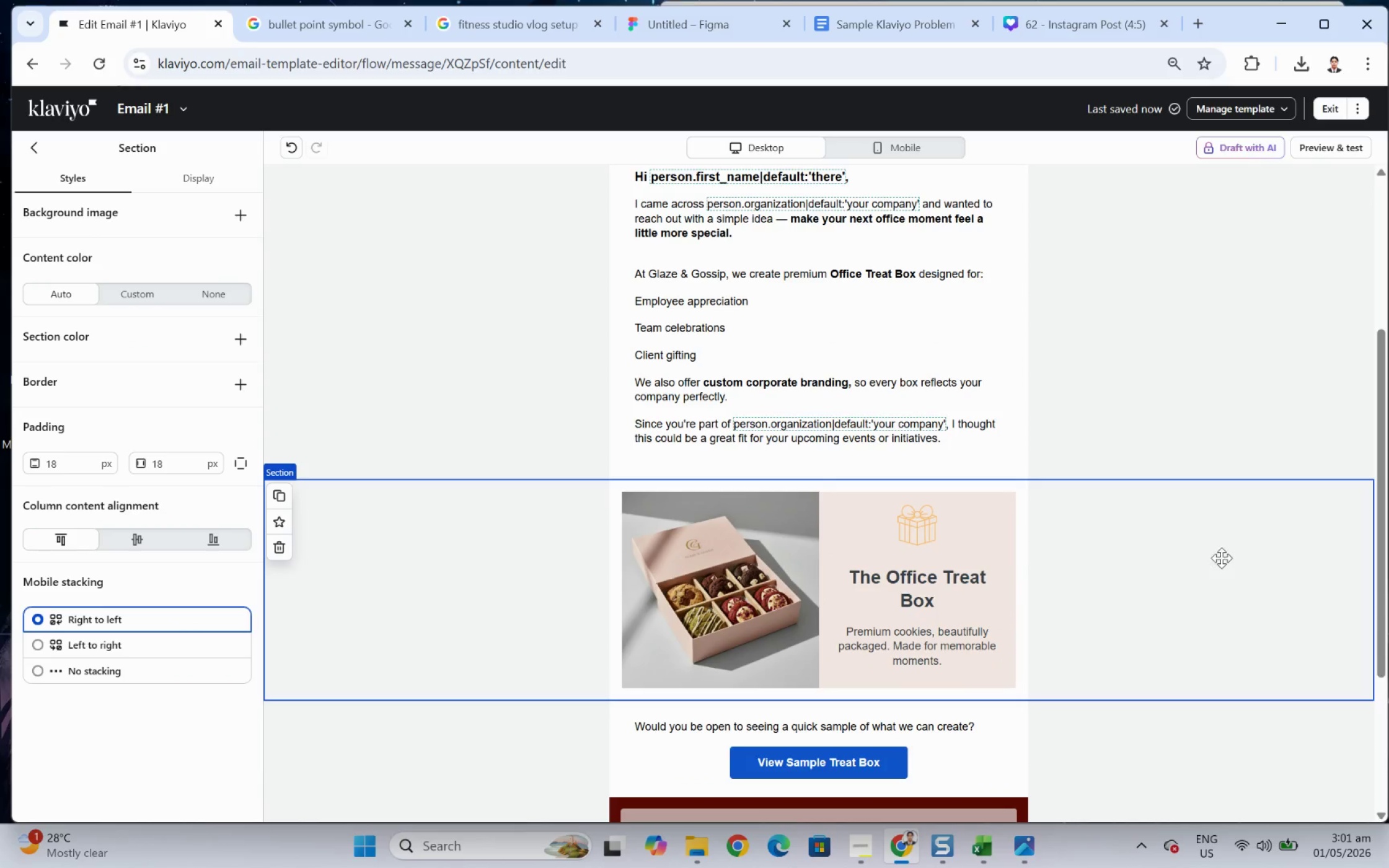 
scroll: coordinate [1221, 563], scroll_direction: up, amount: 3.0
 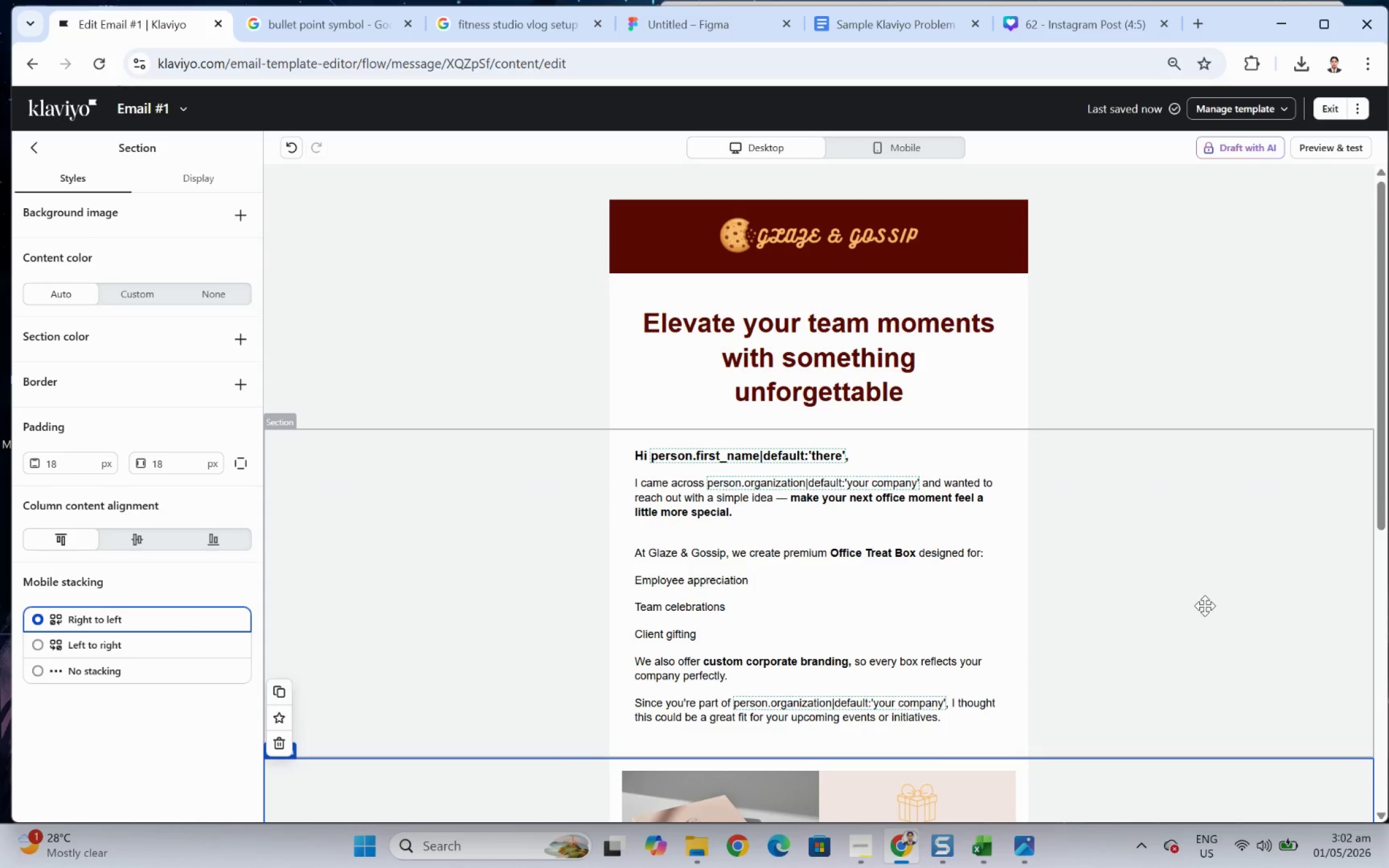 
hold_key(key=ControlLeft, duration=0.48)
scroll: coordinate [1189, 603], scroll_direction: down, amount: 3.0
 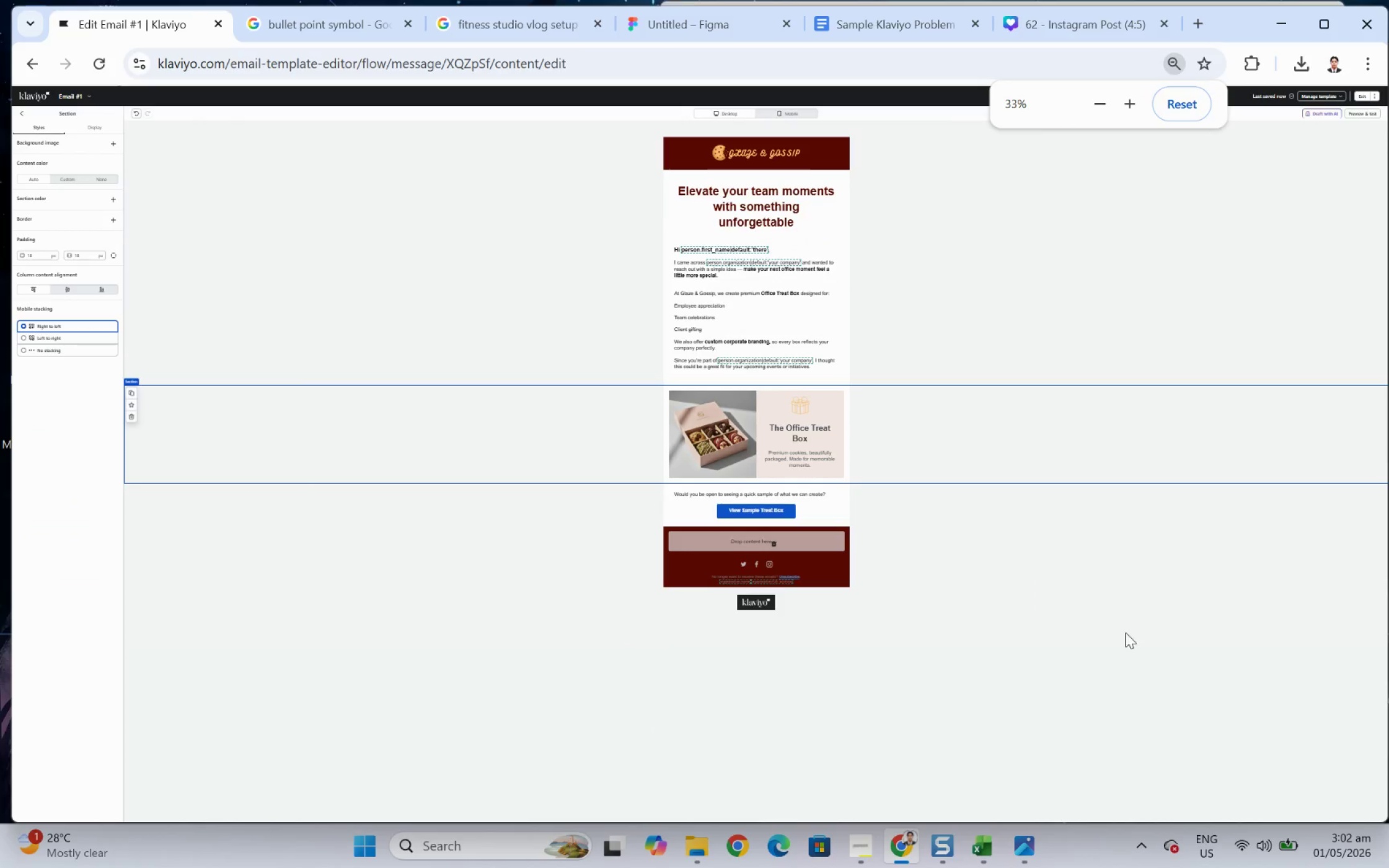 
hold_key(key=ControlLeft, duration=0.36)
scroll: coordinate [1038, 680], scroll_direction: up, amount: 1.0
 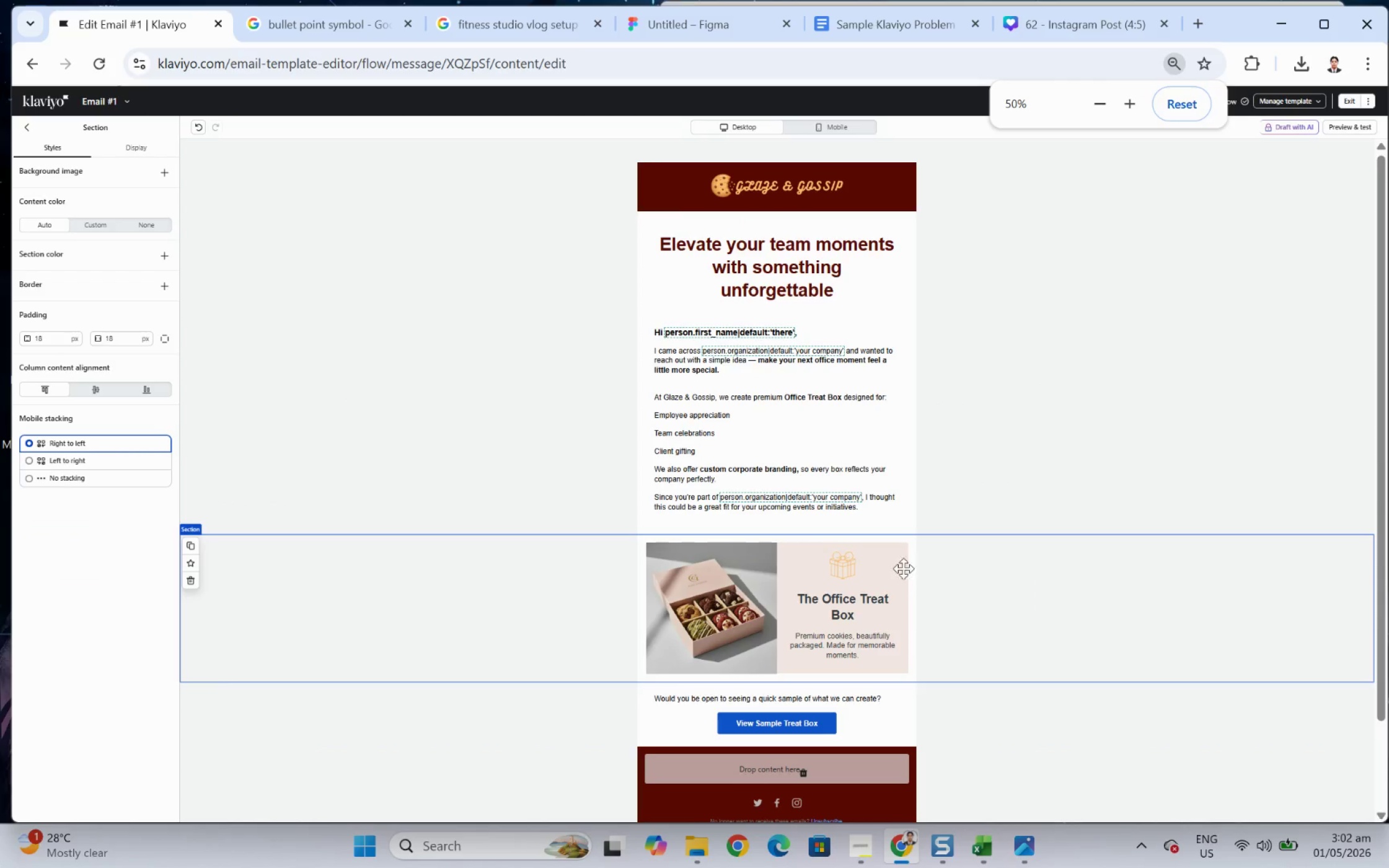 
left_click([890, 566])
 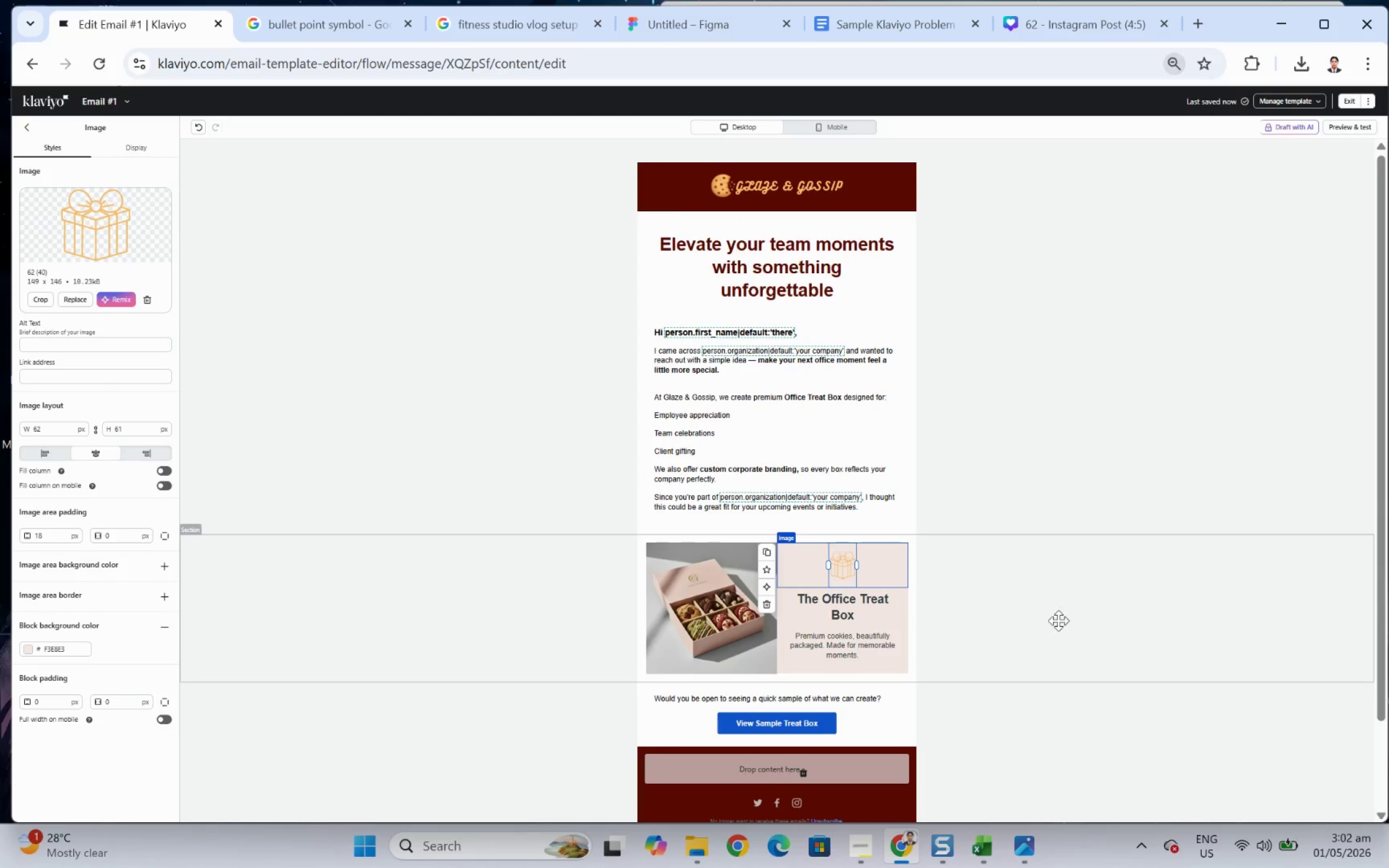 
left_click([1051, 710])
 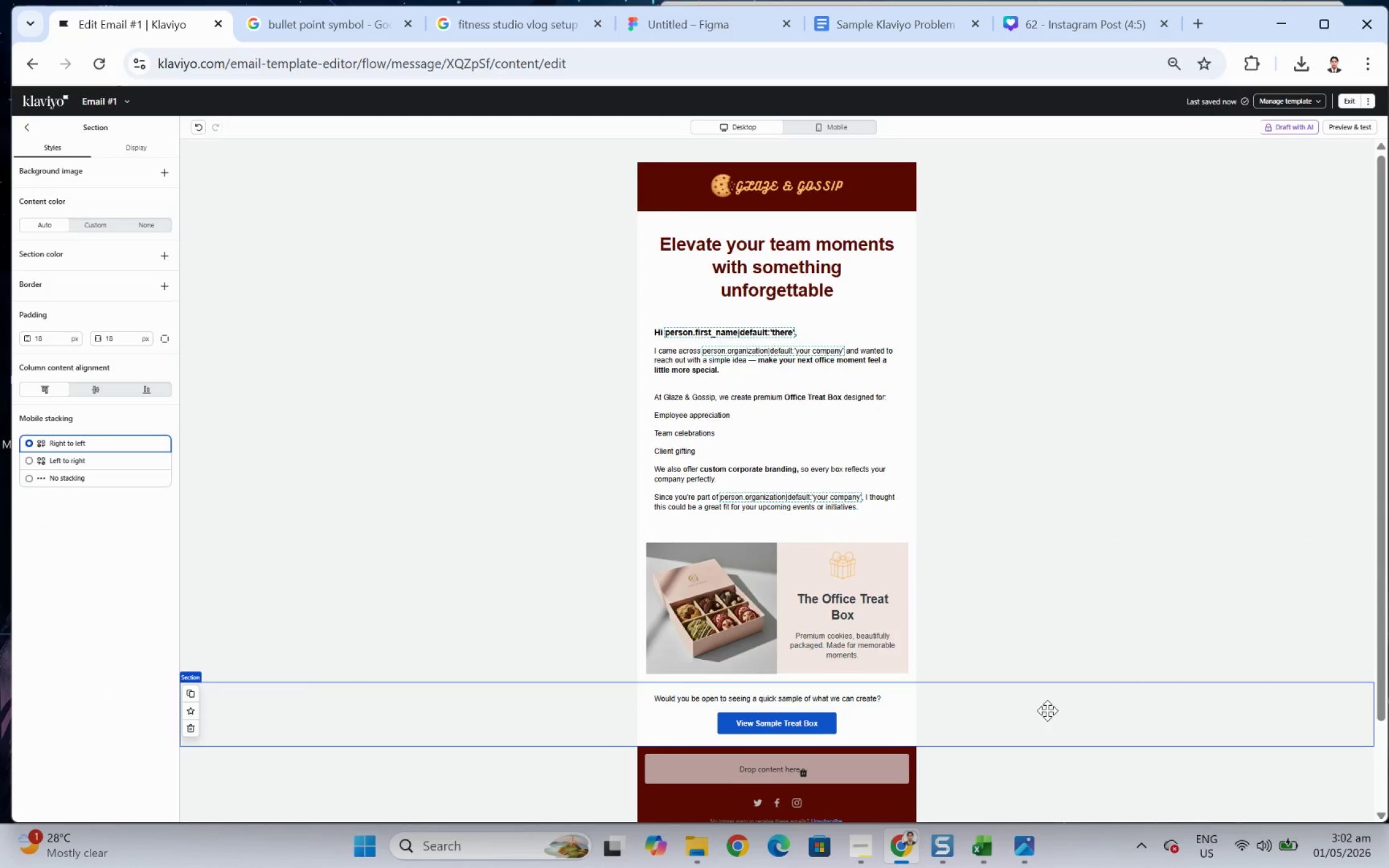 
hold_key(key=ControlLeft, duration=0.39)